 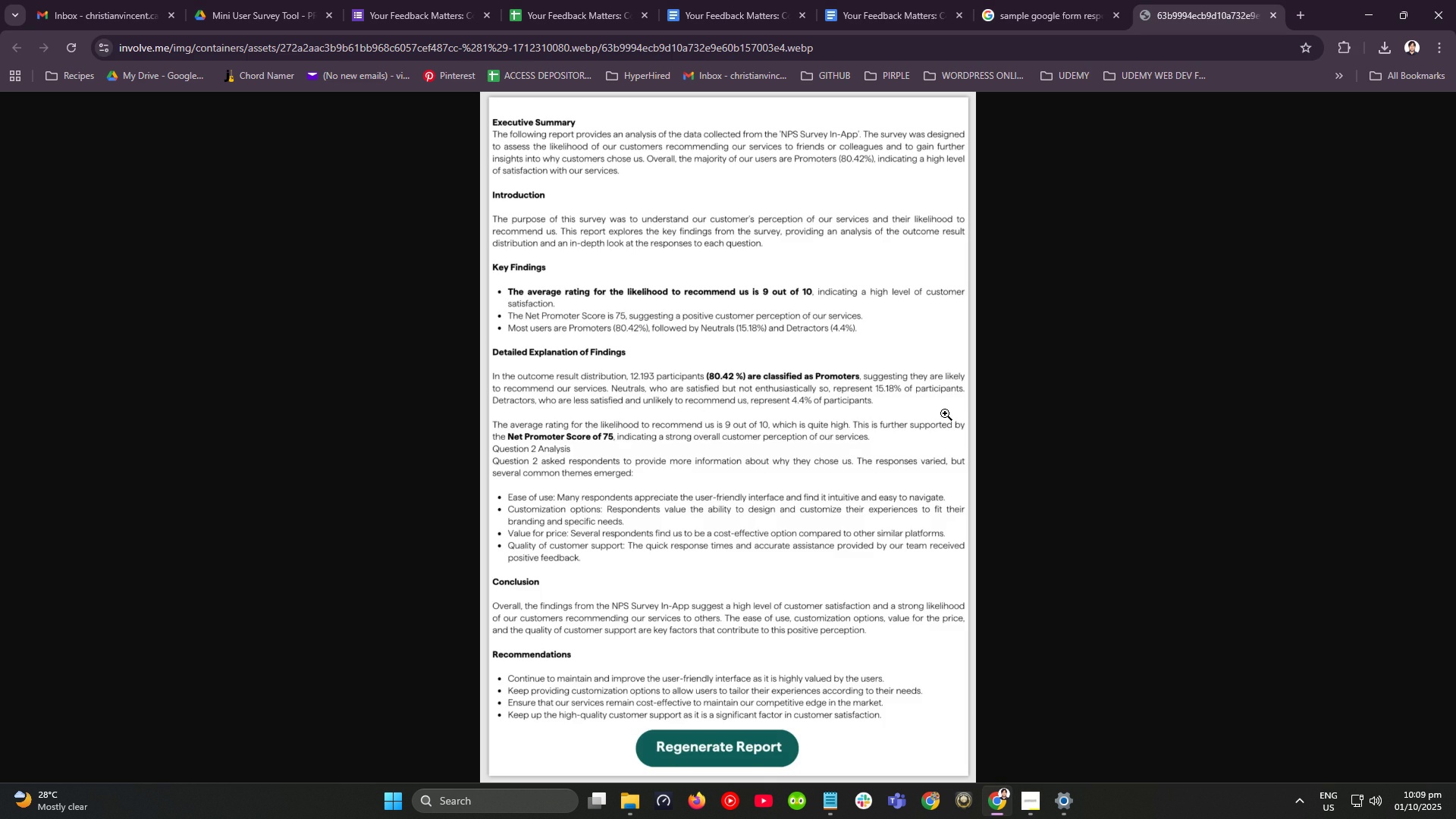 
left_click([880, 16])
 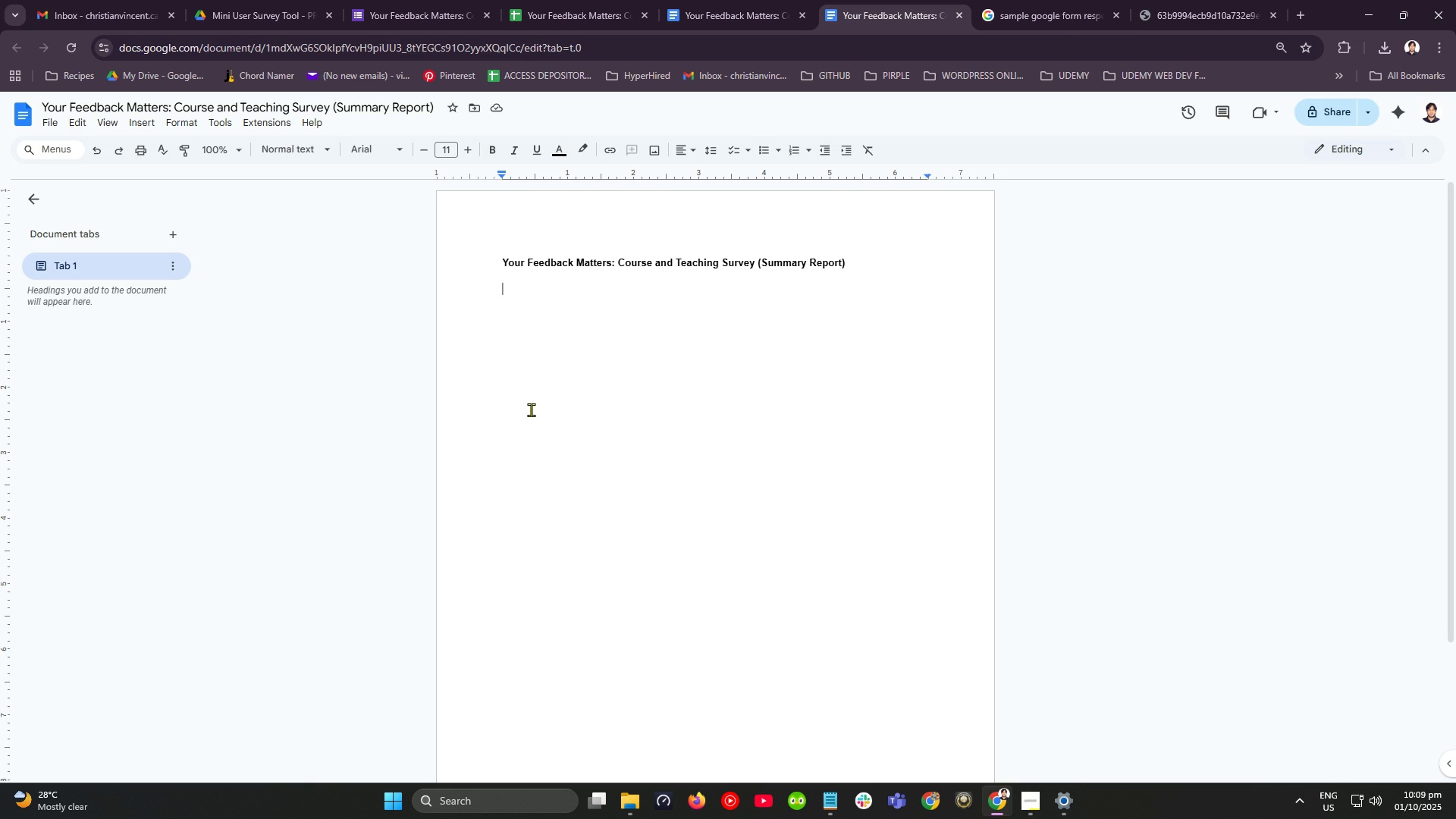 
left_click([1210, 11])
 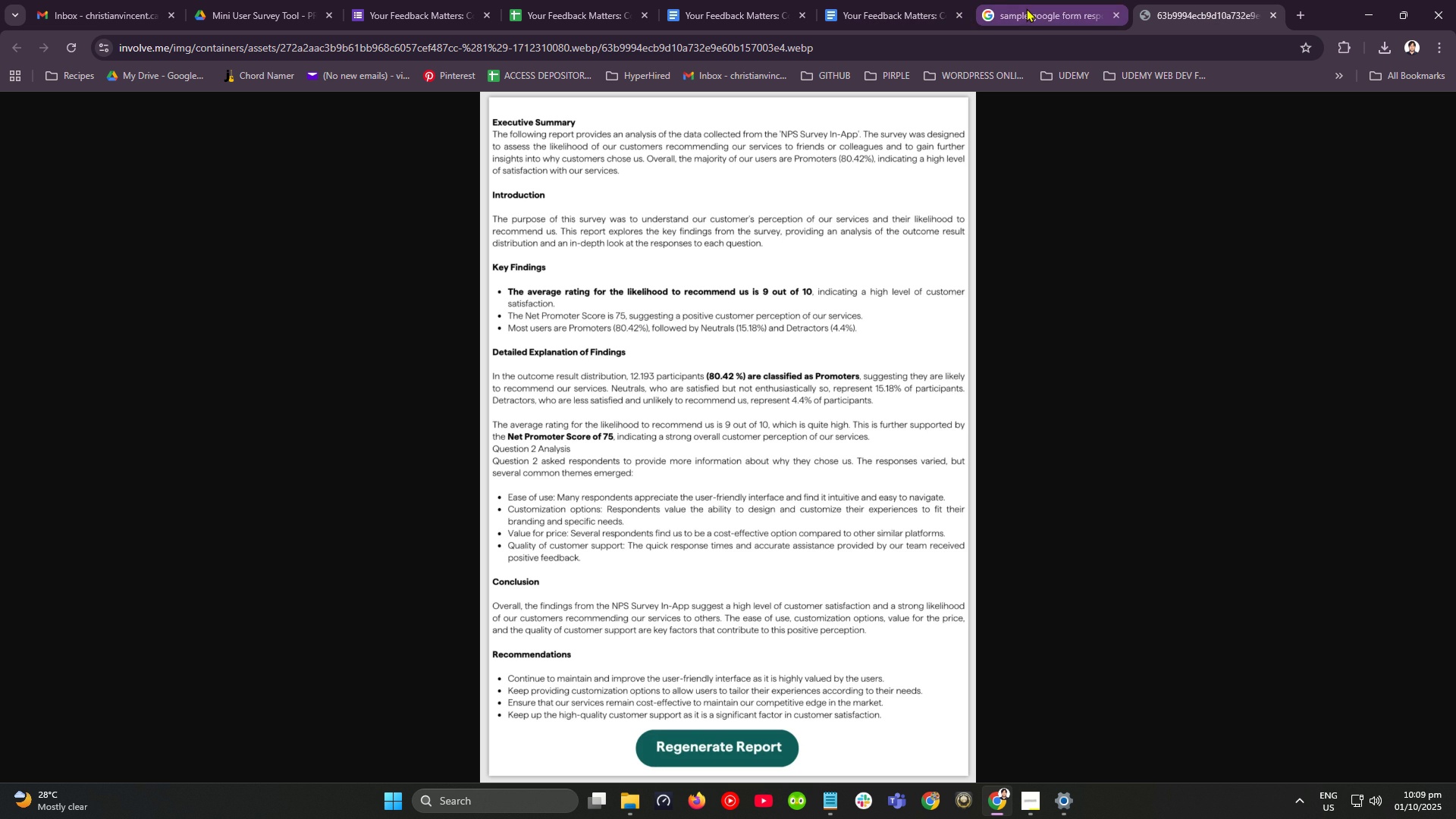 
wait(6.42)
 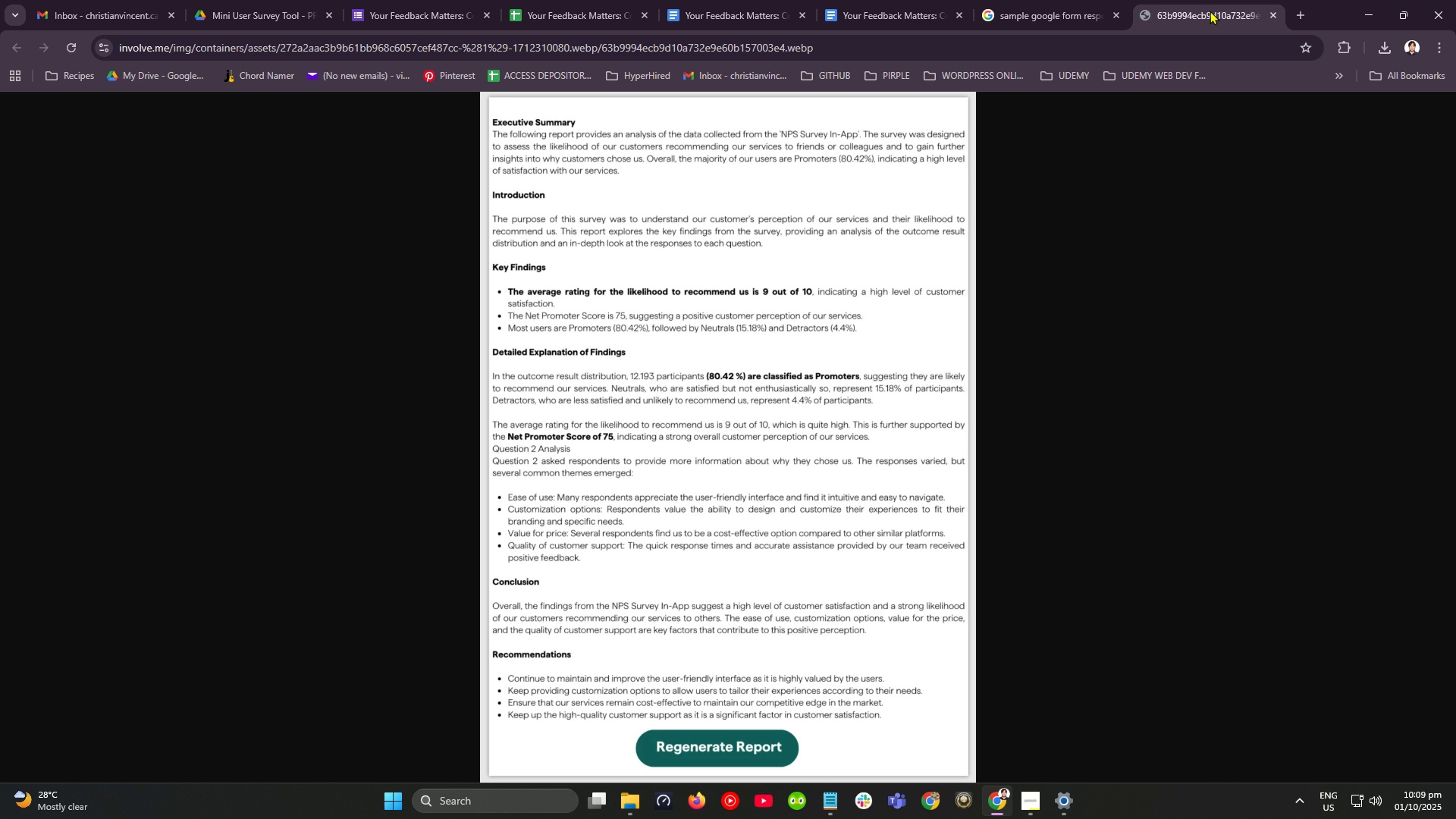 
left_click([1026, 8])
 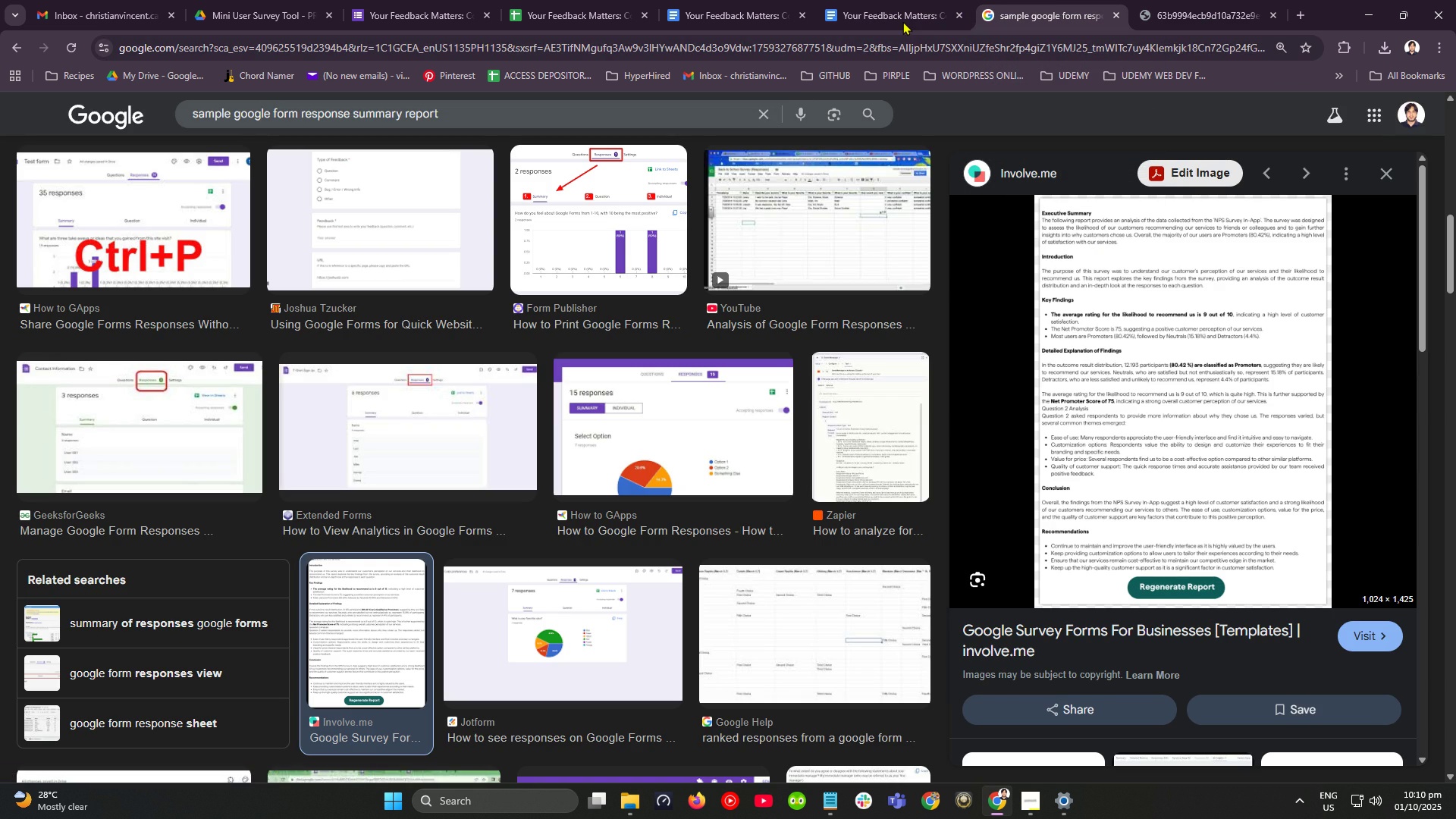 
left_click([902, 21])